 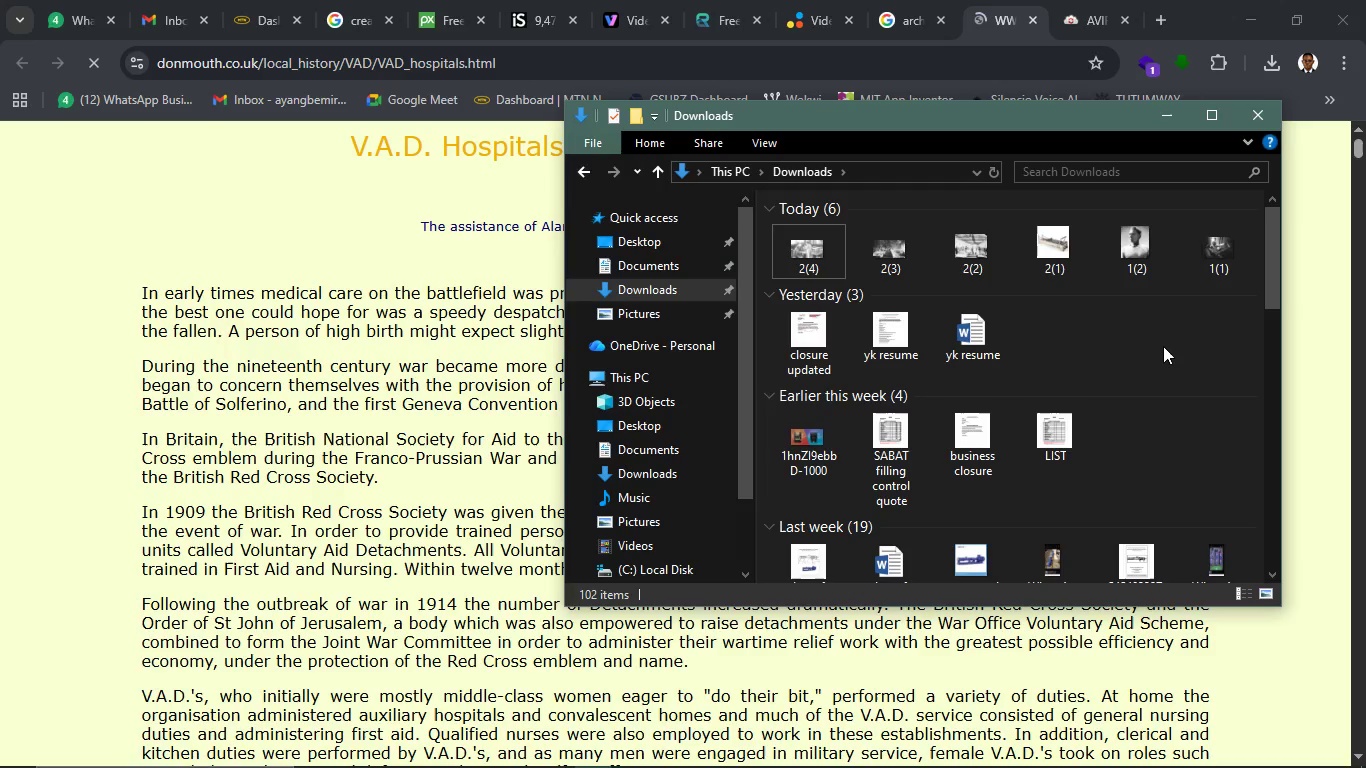 
left_click([1334, 394])
 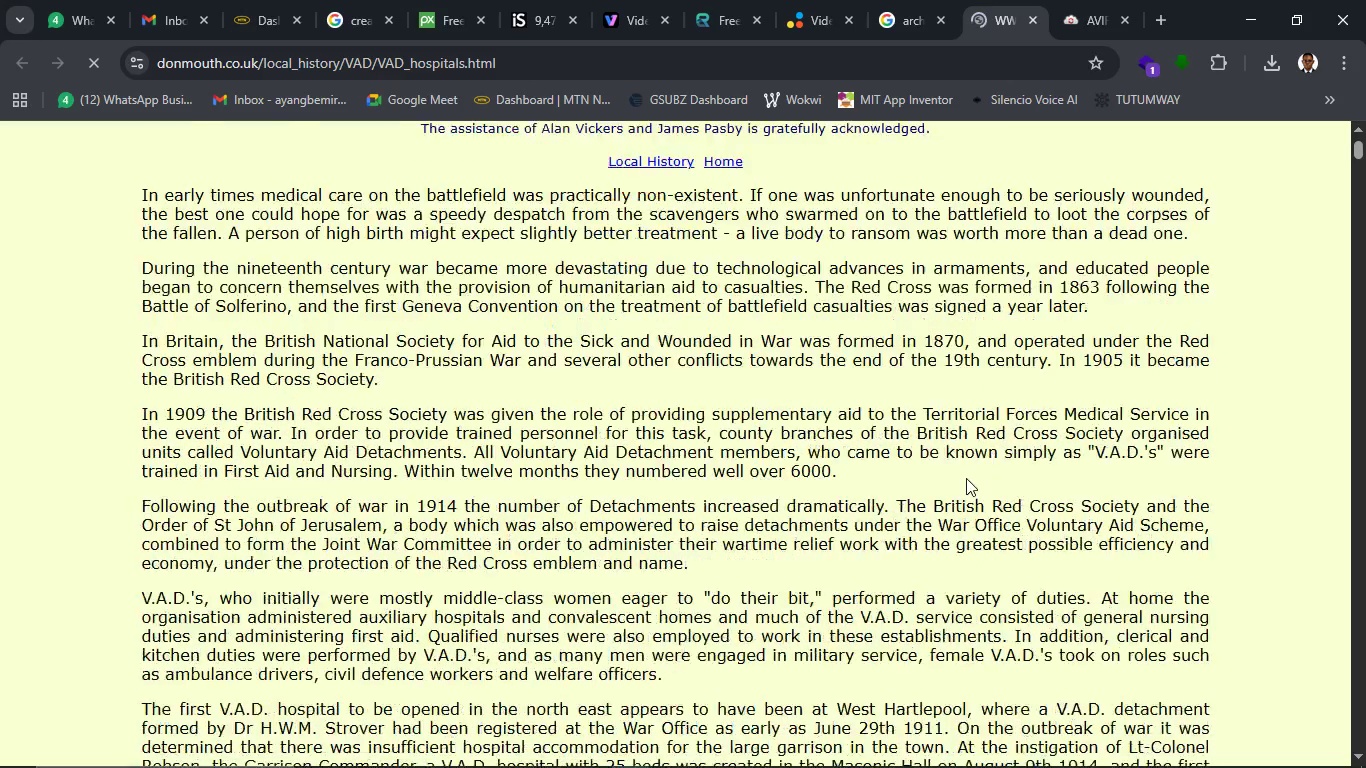 
scroll: coordinate [966, 478], scroll_direction: down, amount: 8.0
 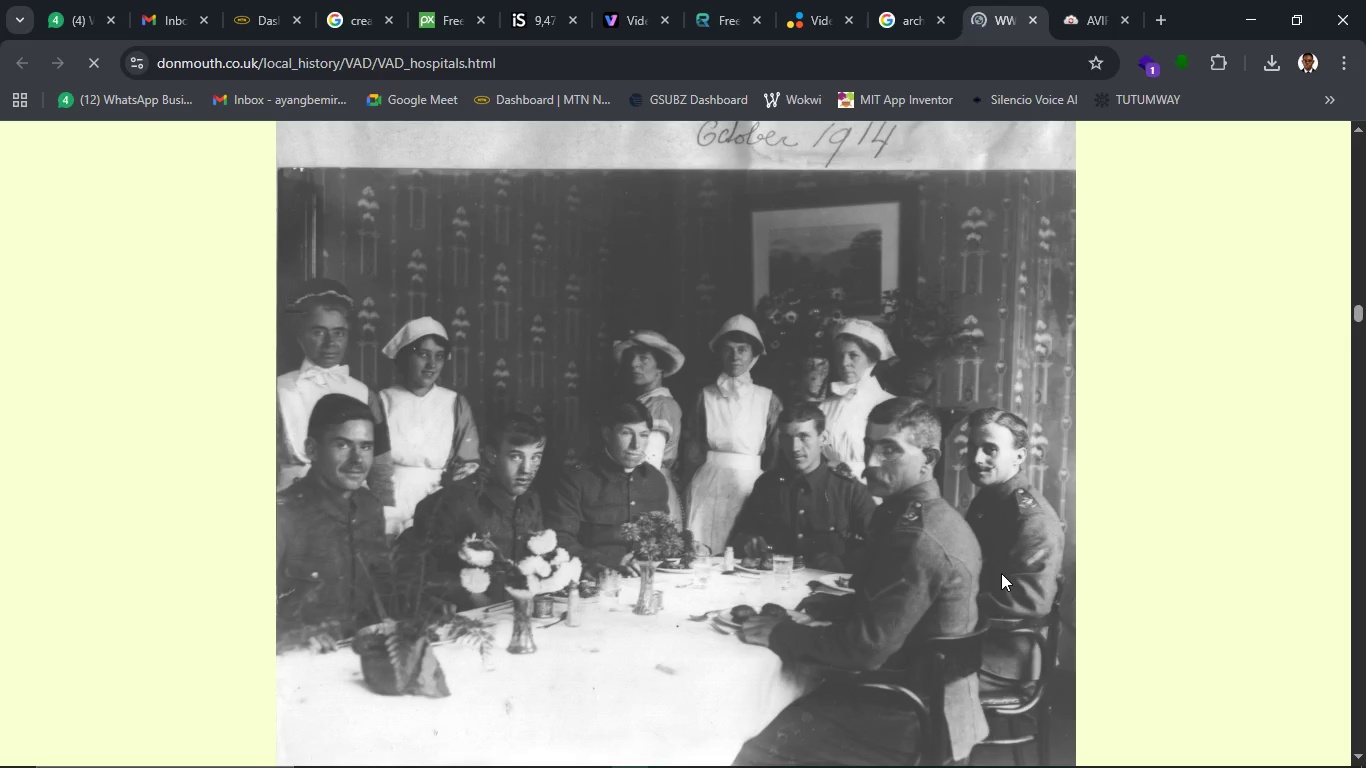 
wait(9.64)
 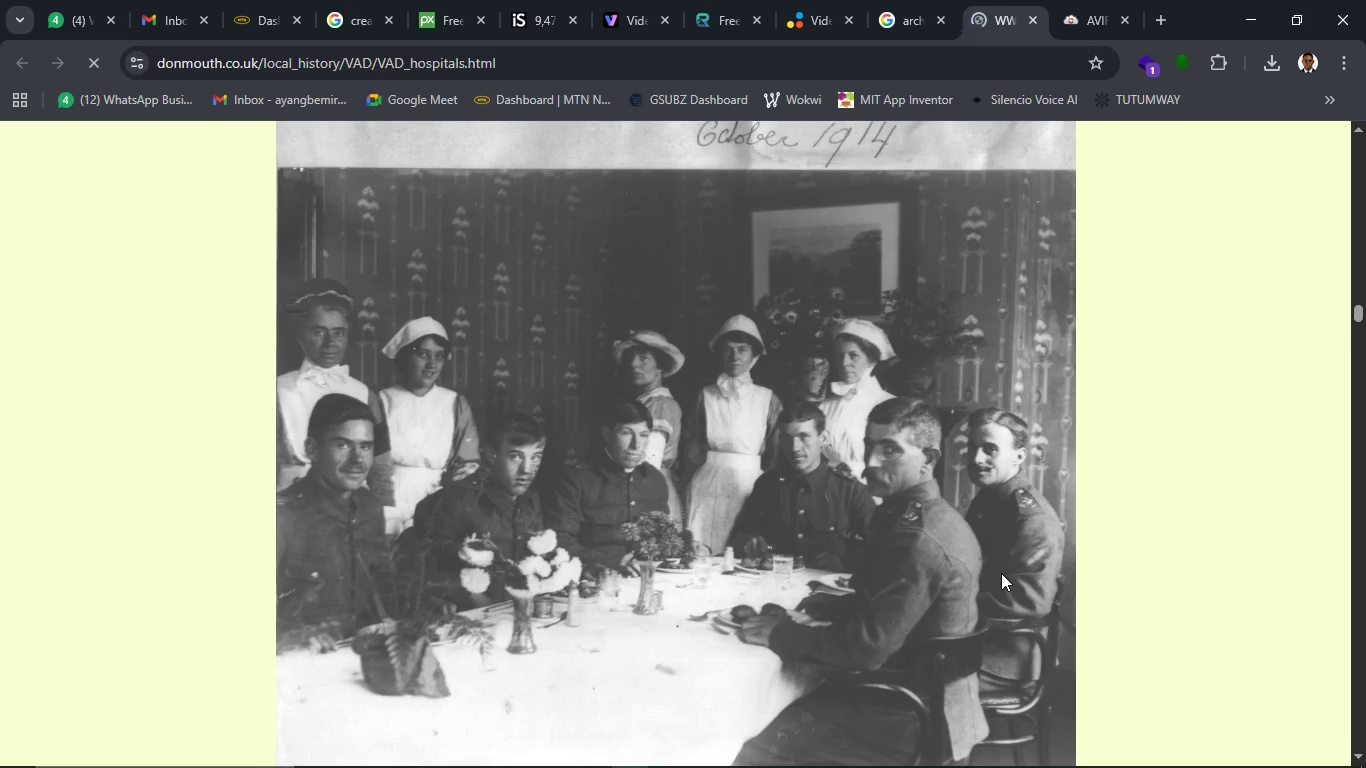 
scroll: coordinate [1054, 598], scroll_direction: down, amount: 15.0
 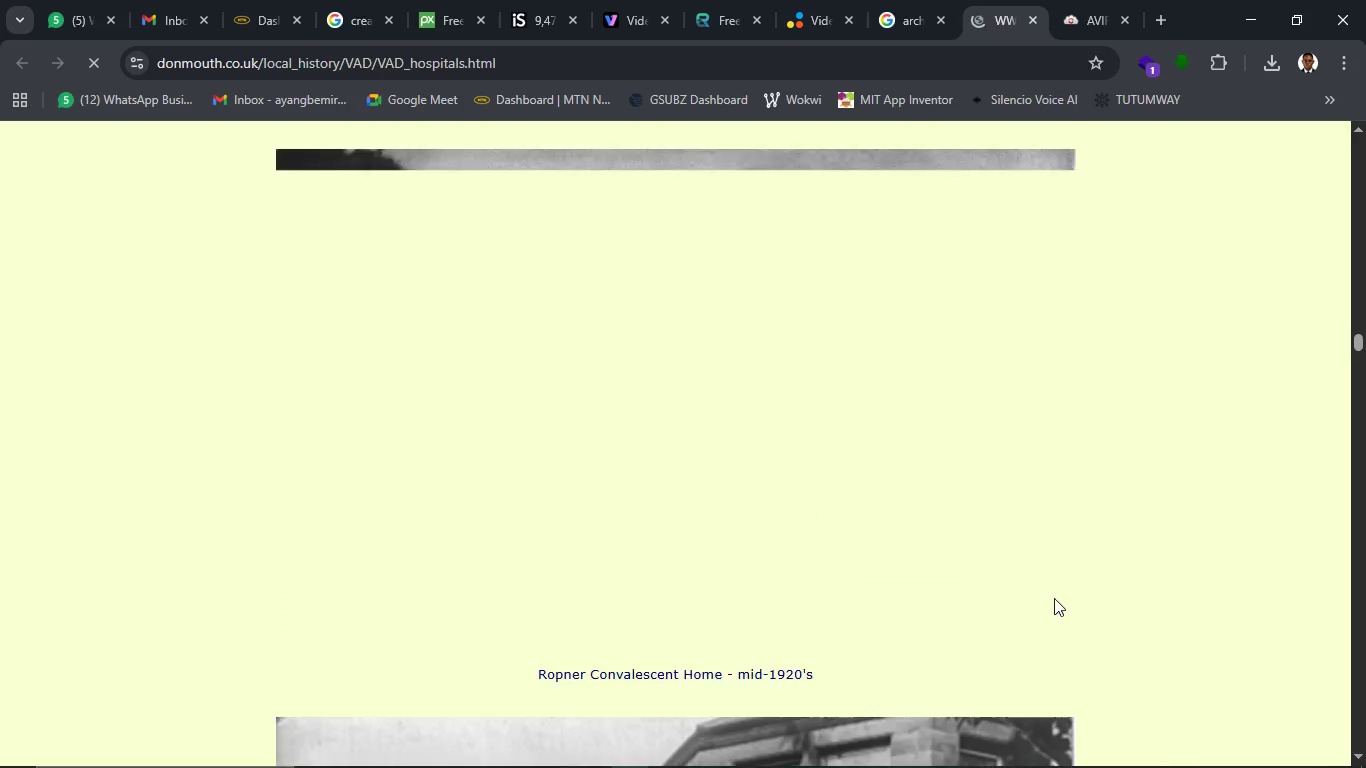 
scroll: coordinate [1054, 598], scroll_direction: up, amount: 6.0
 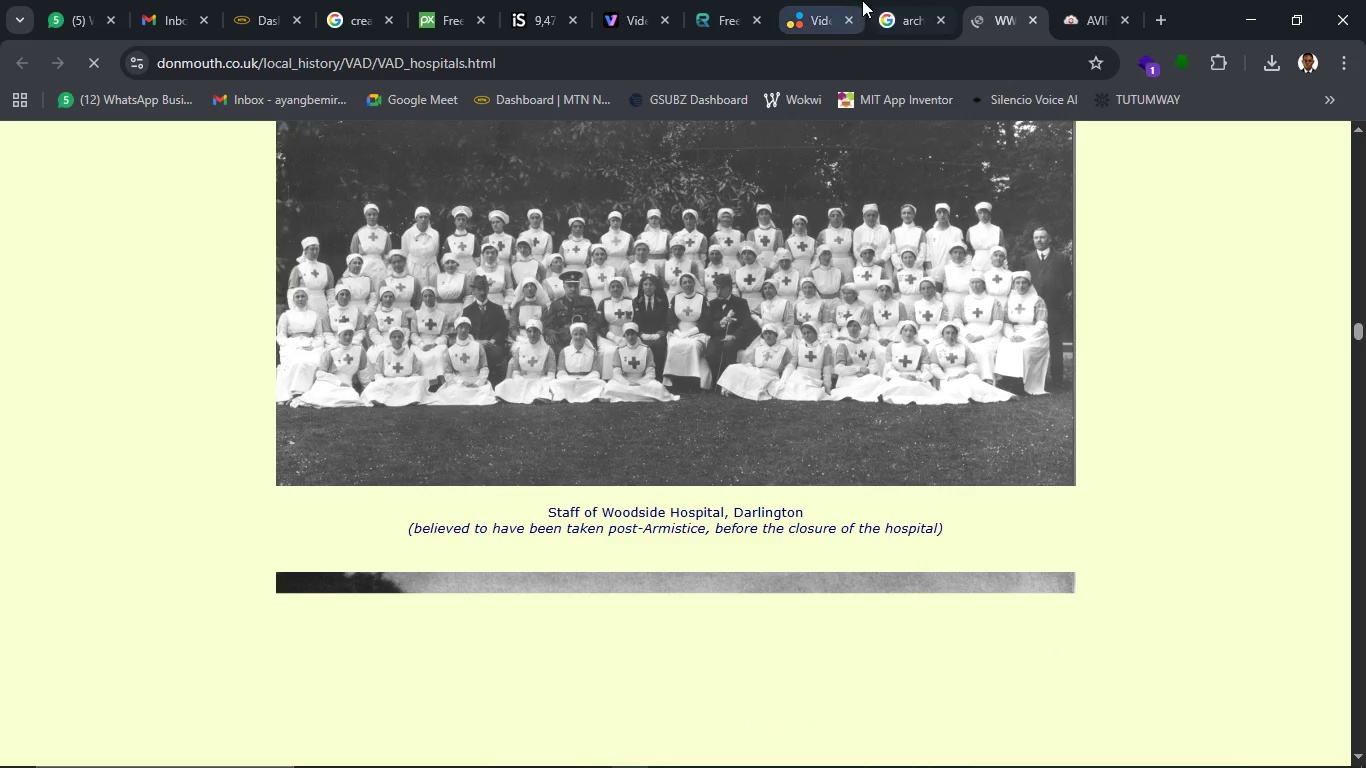 
left_click([882, 9])
 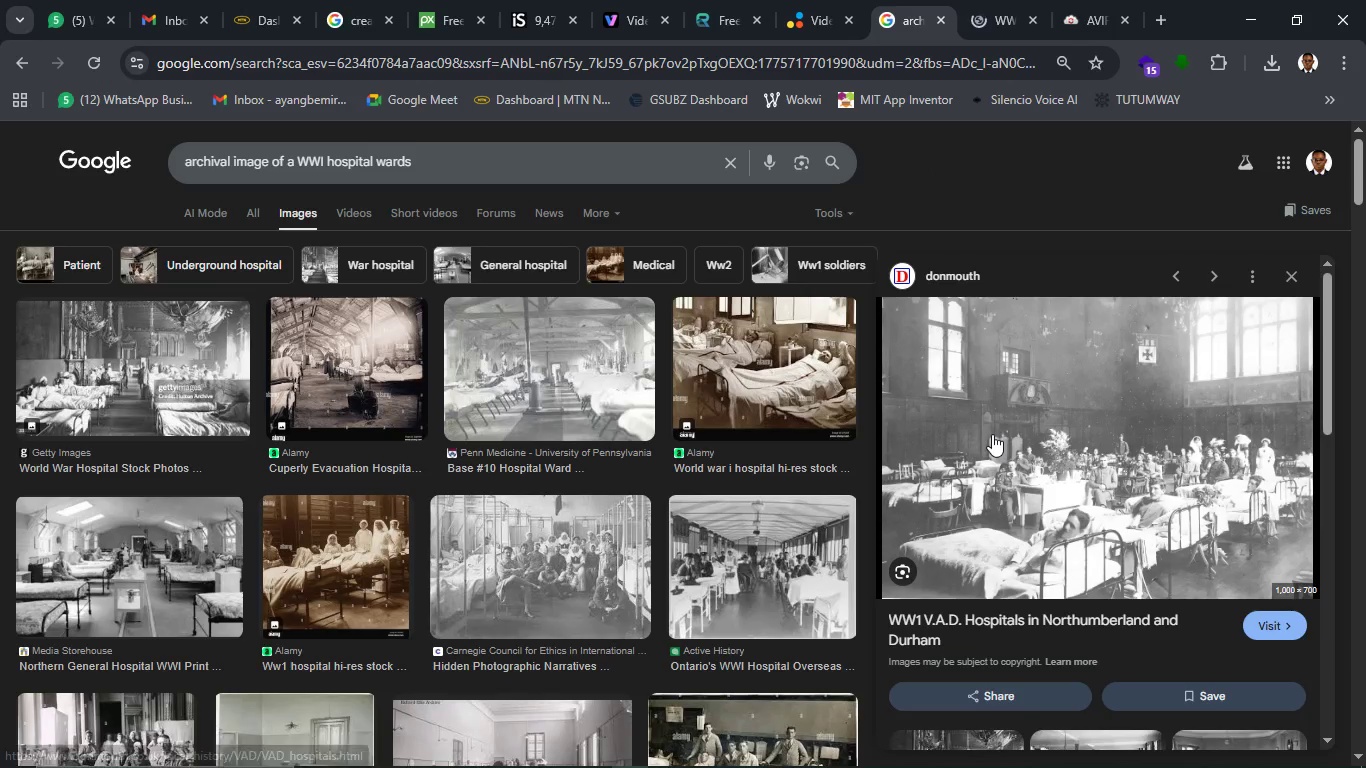 
right_click([992, 434])
 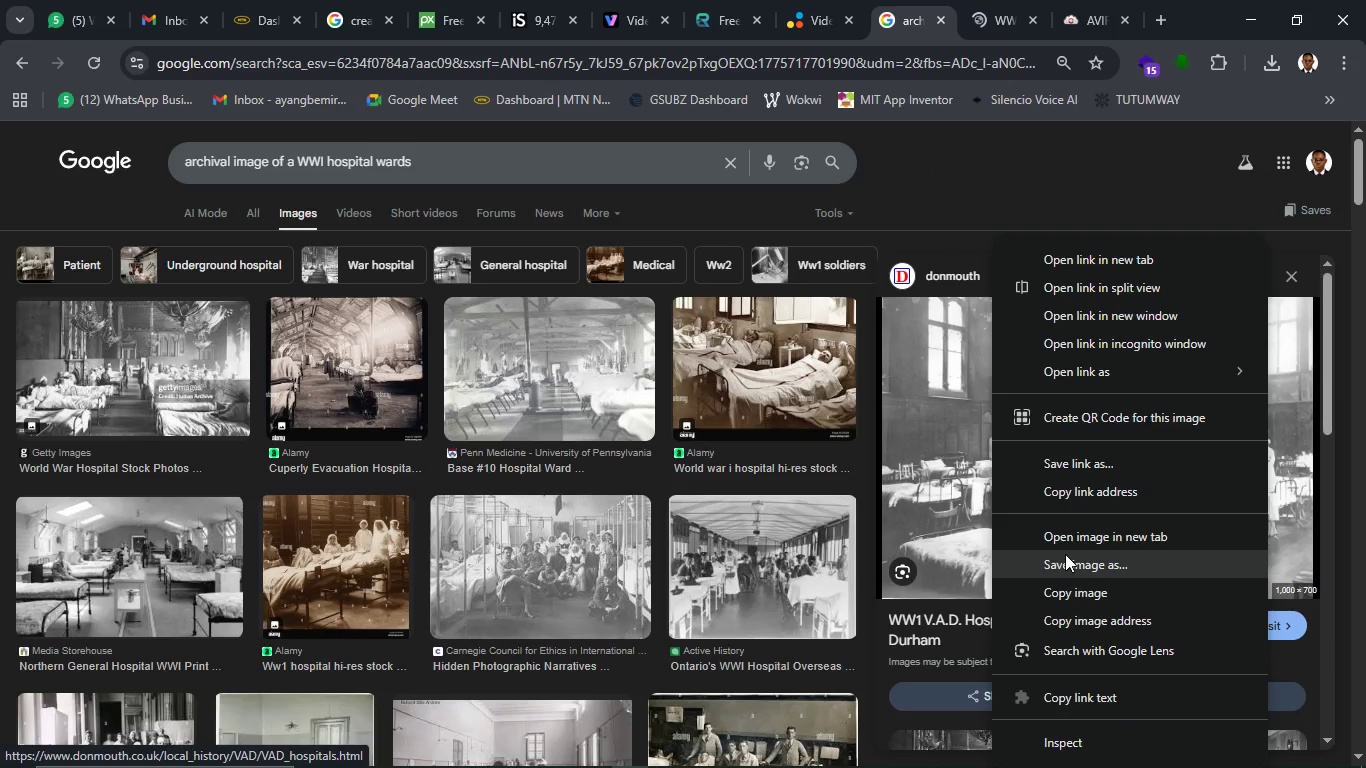 
left_click([1070, 562])
 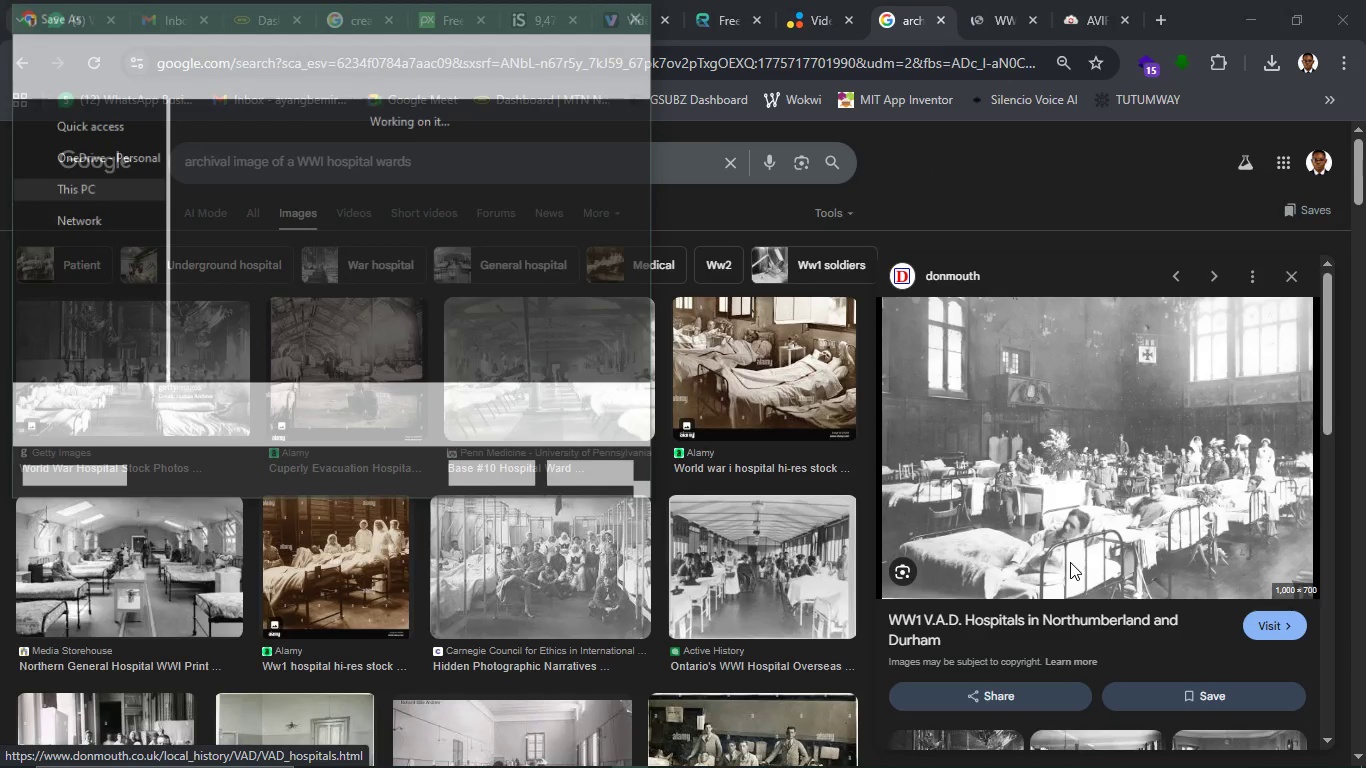 
wait(6.12)
 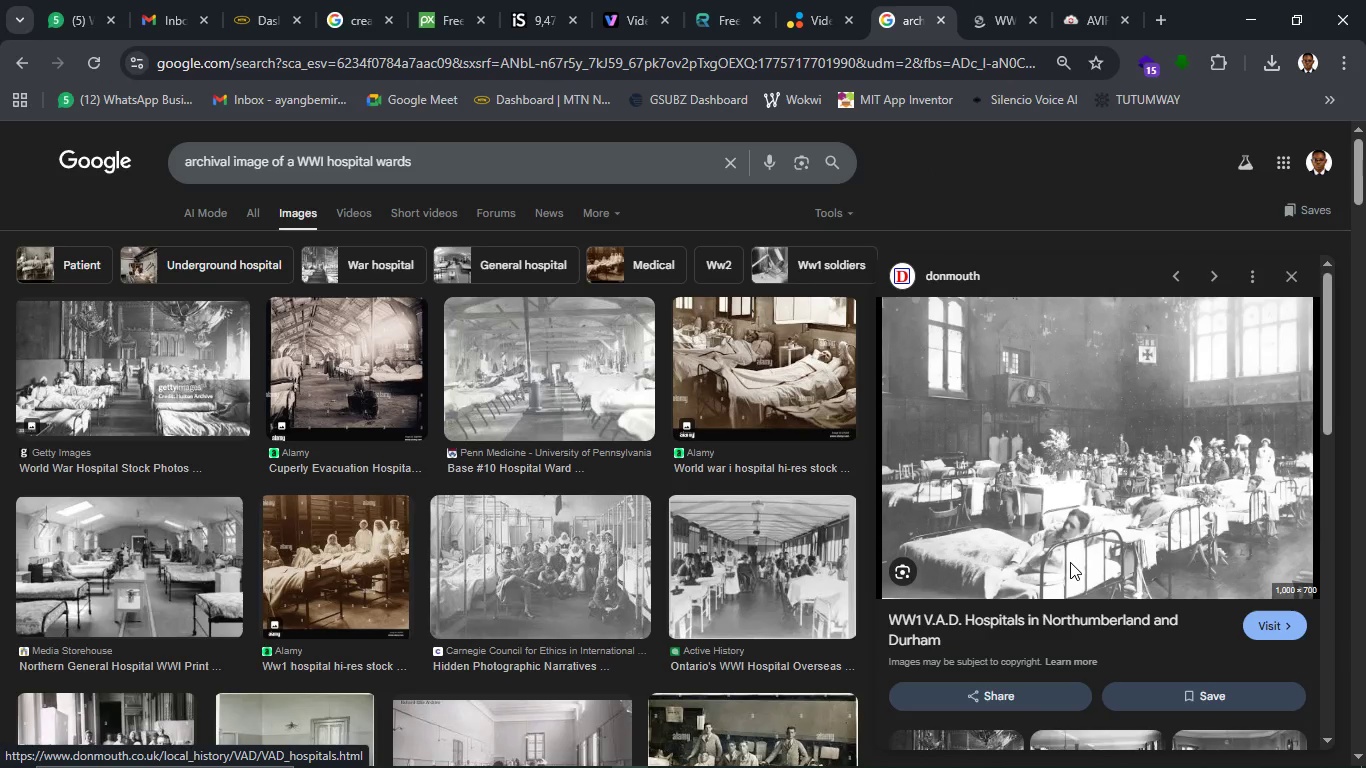 
left_click([498, 477])
 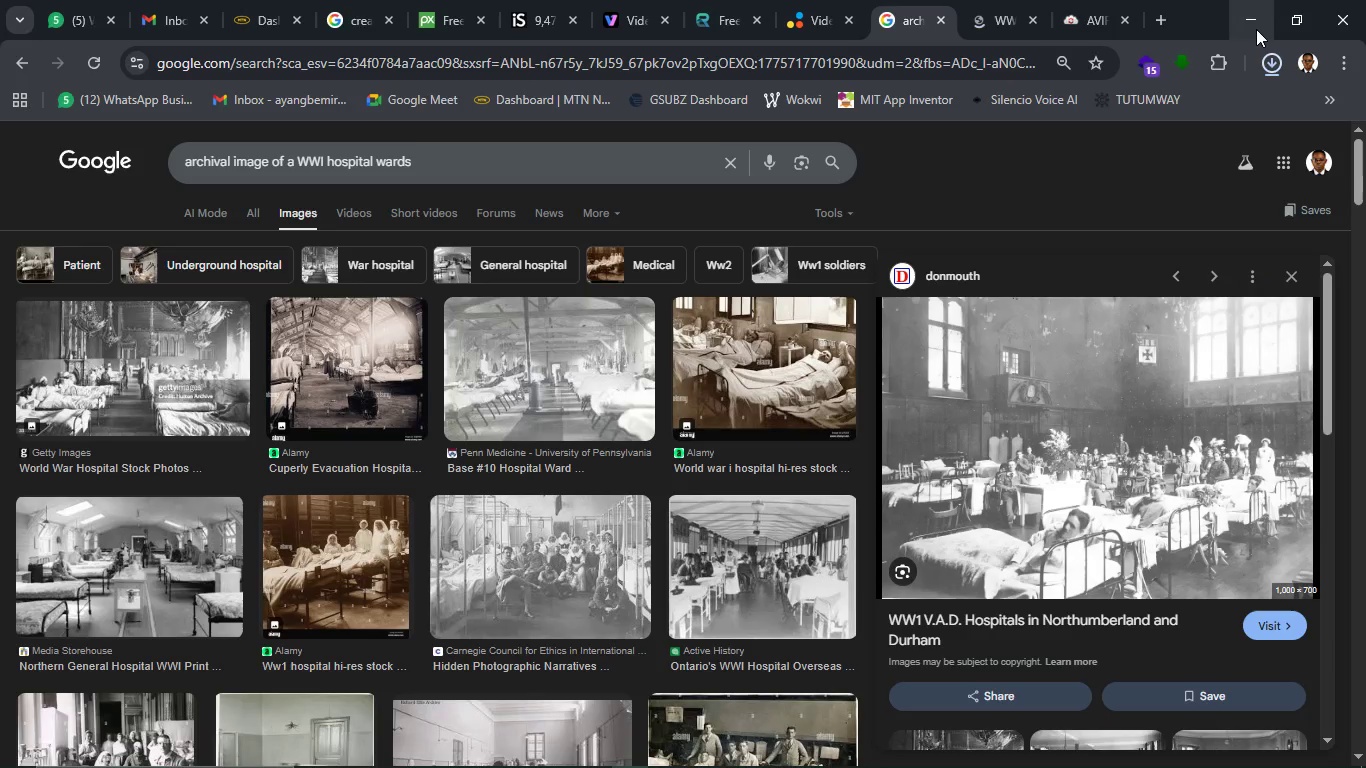 
left_click([1264, 70])
 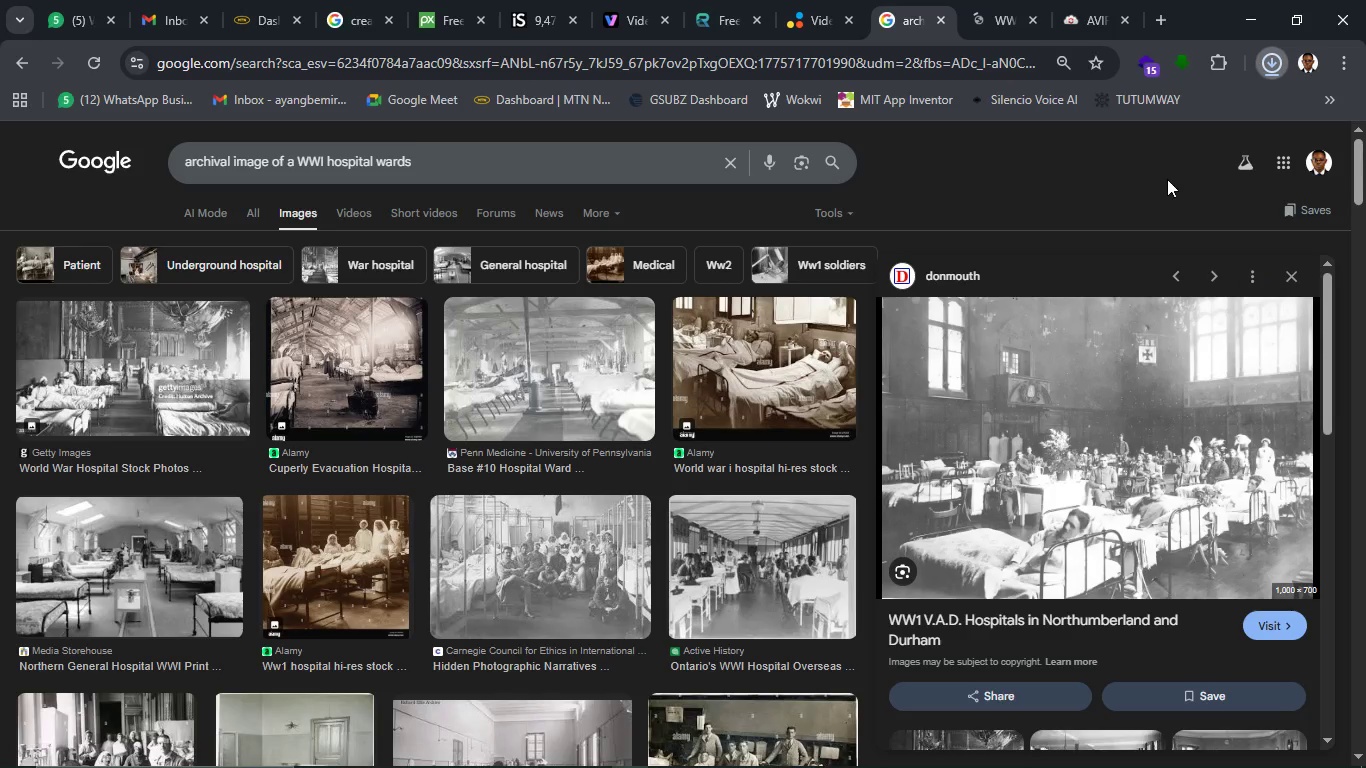 
mouse_move([1171, 195])
 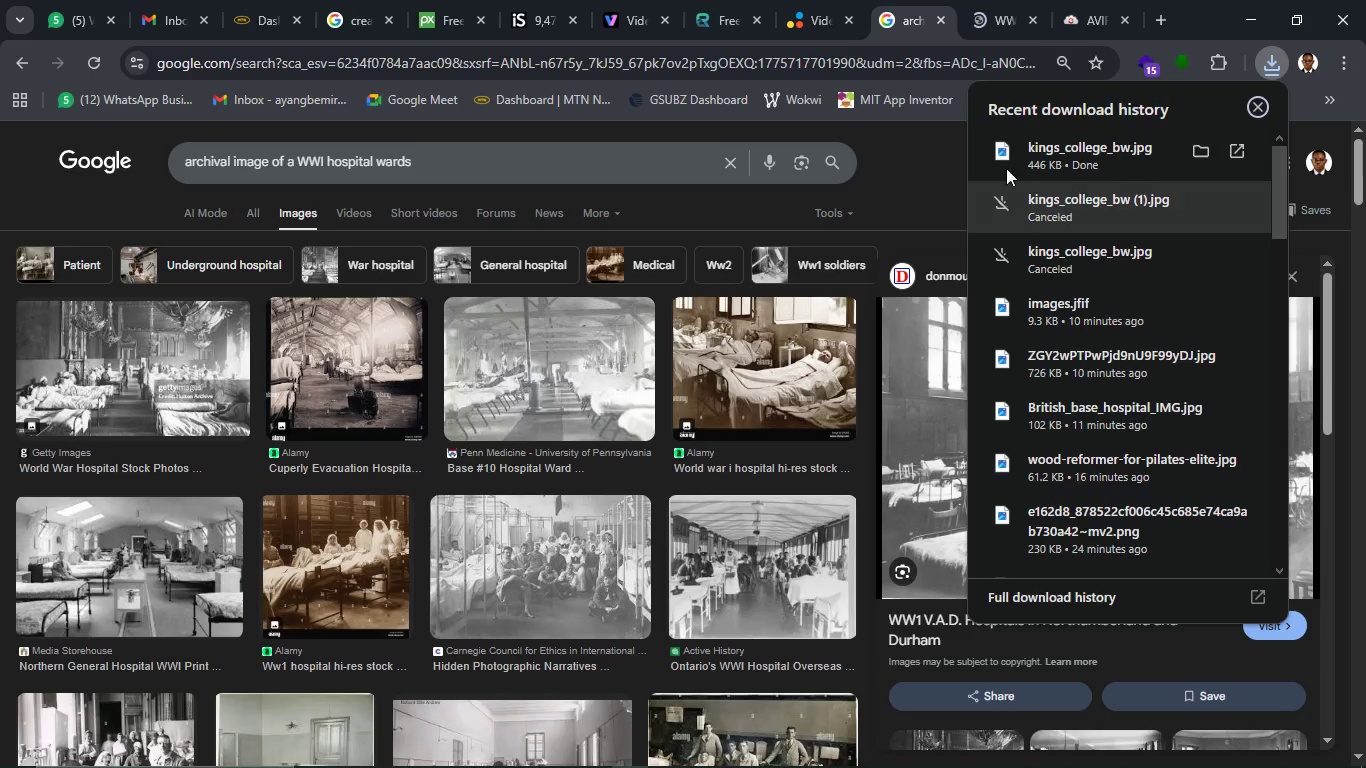 
left_click([906, 171])
 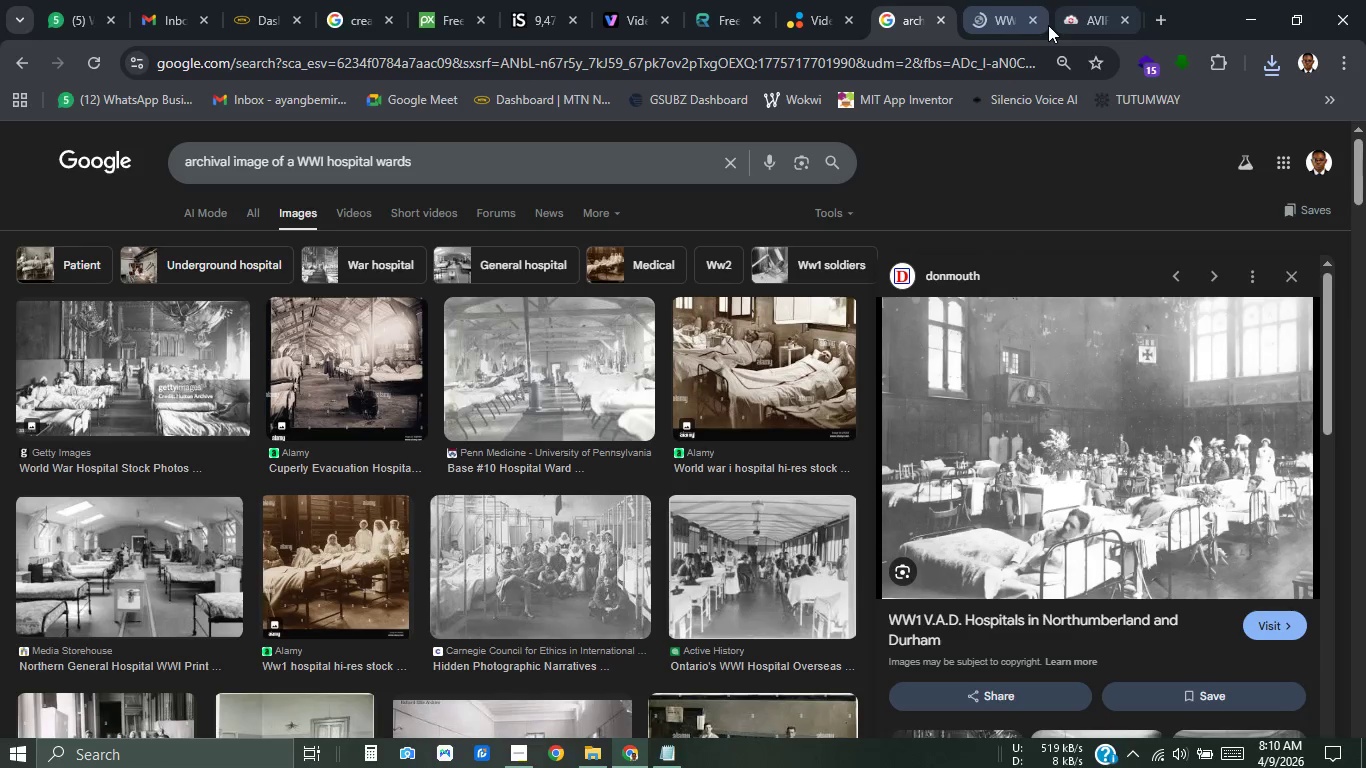 
left_click([1028, 18])
 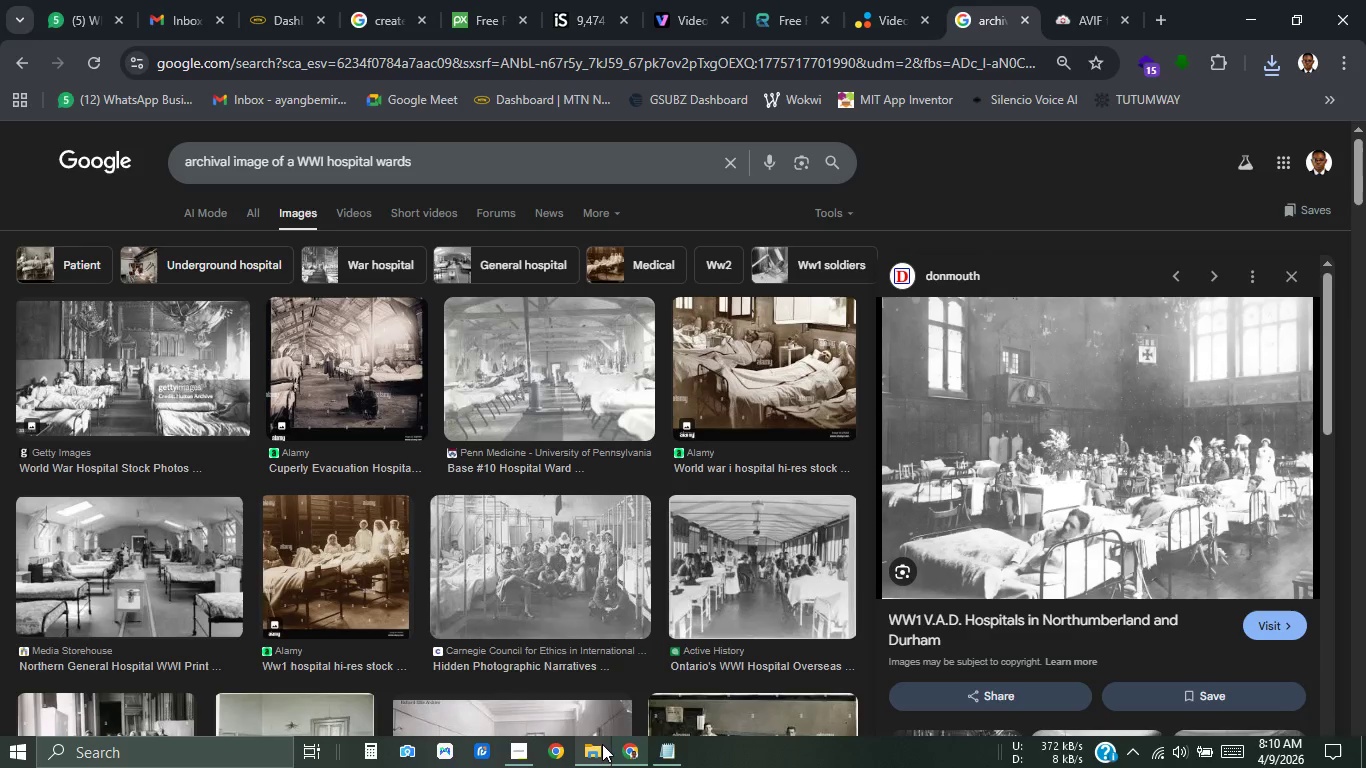 
left_click([602, 744])
 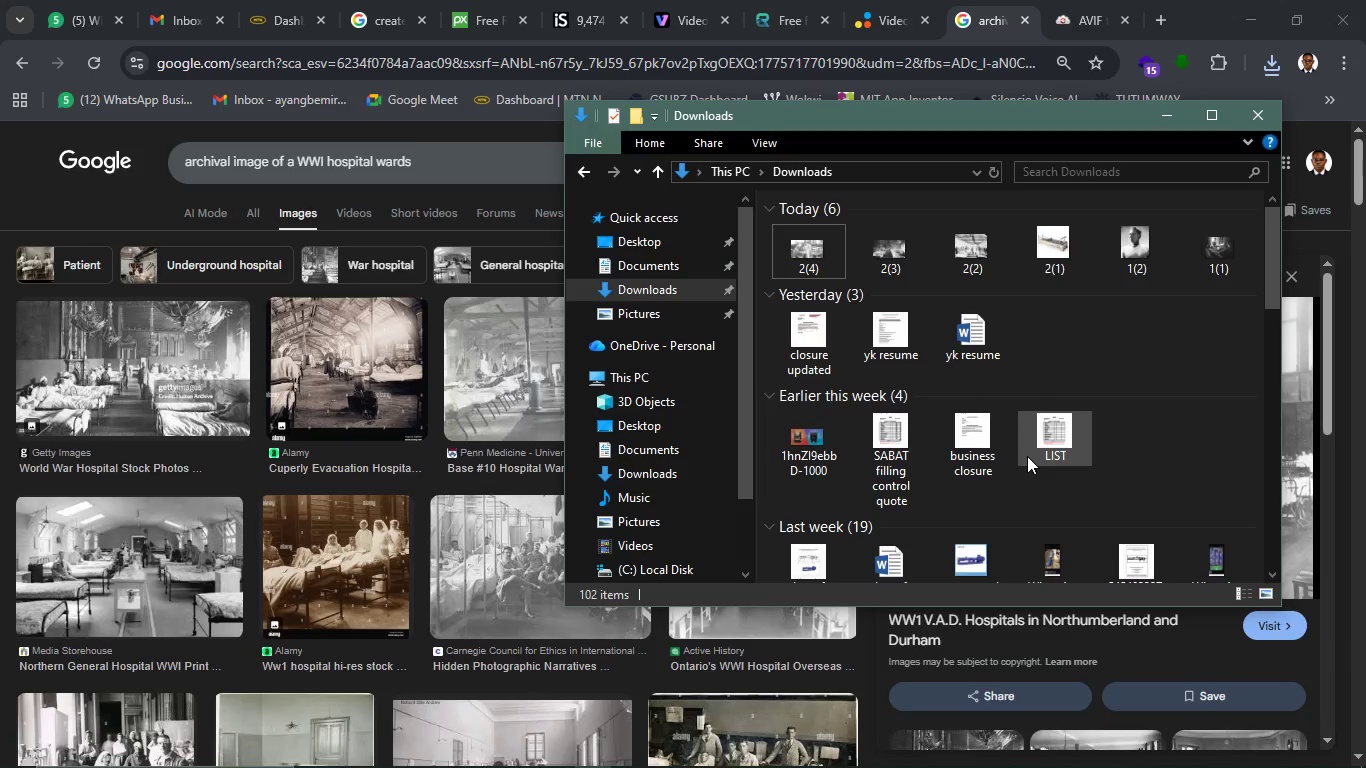 
key(Control+R)
 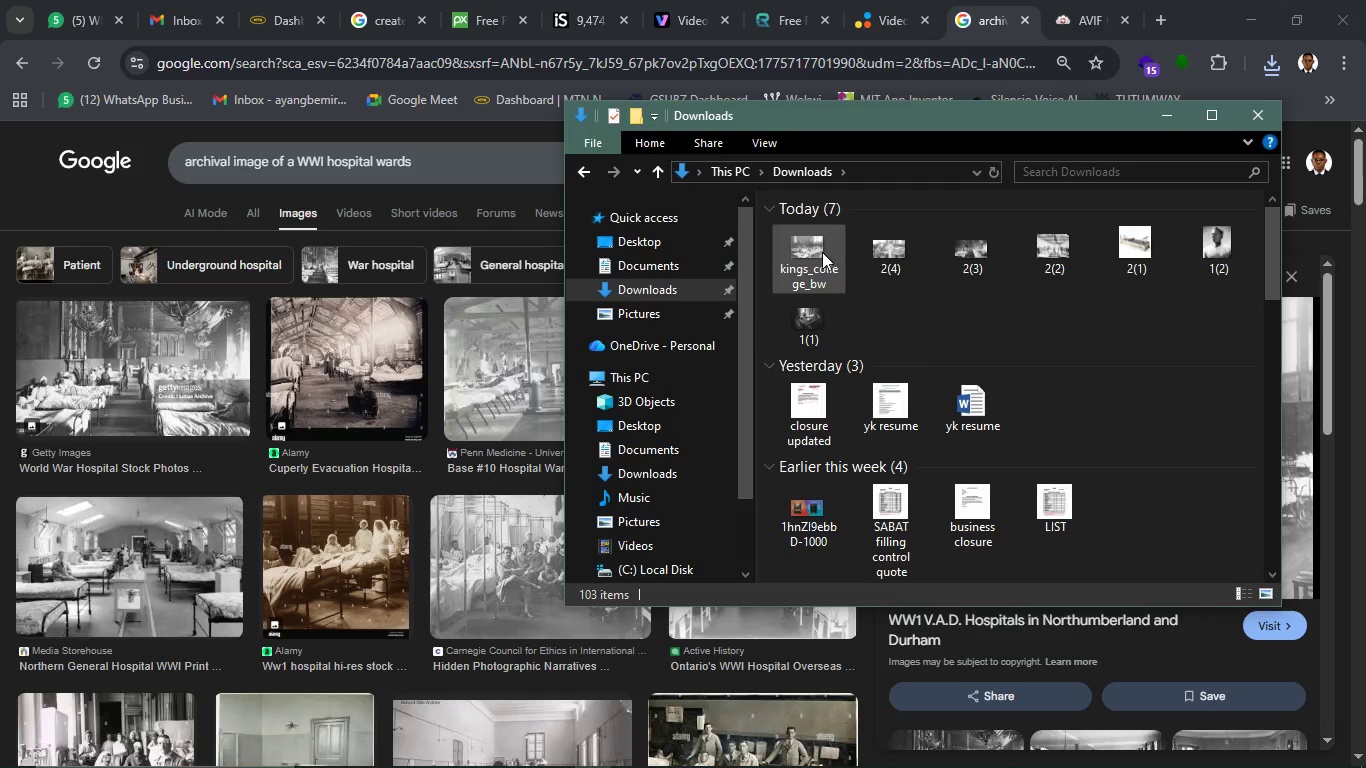 
left_click([822, 252])
 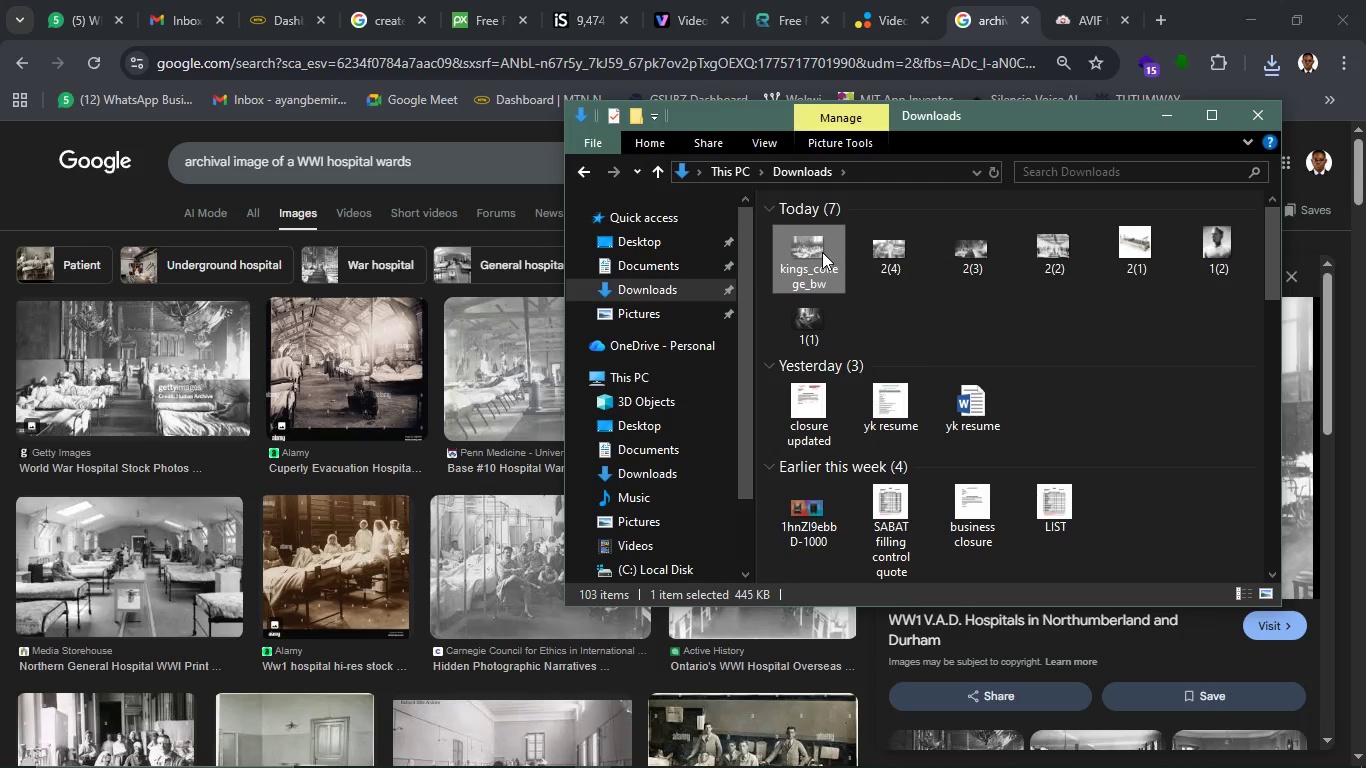 
type([F2]2())
 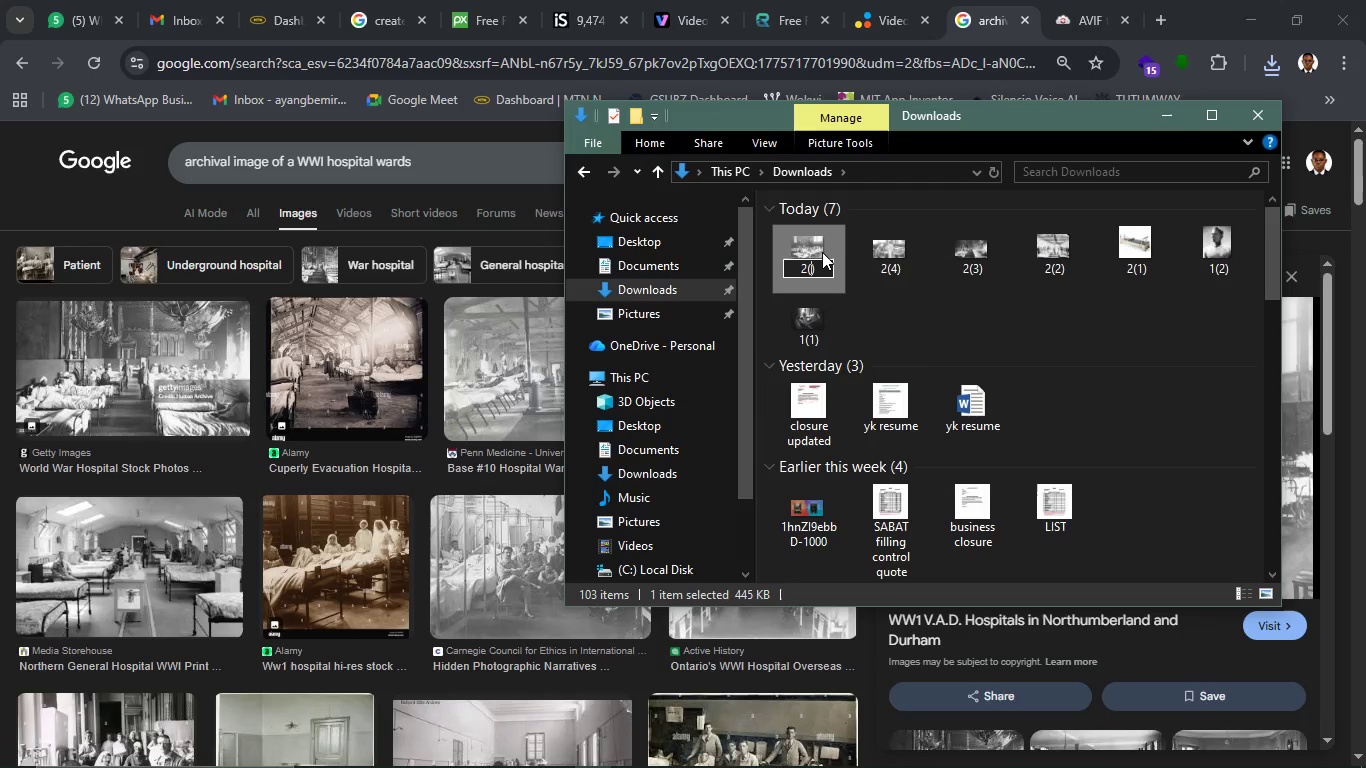 
key(ArrowLeft)
 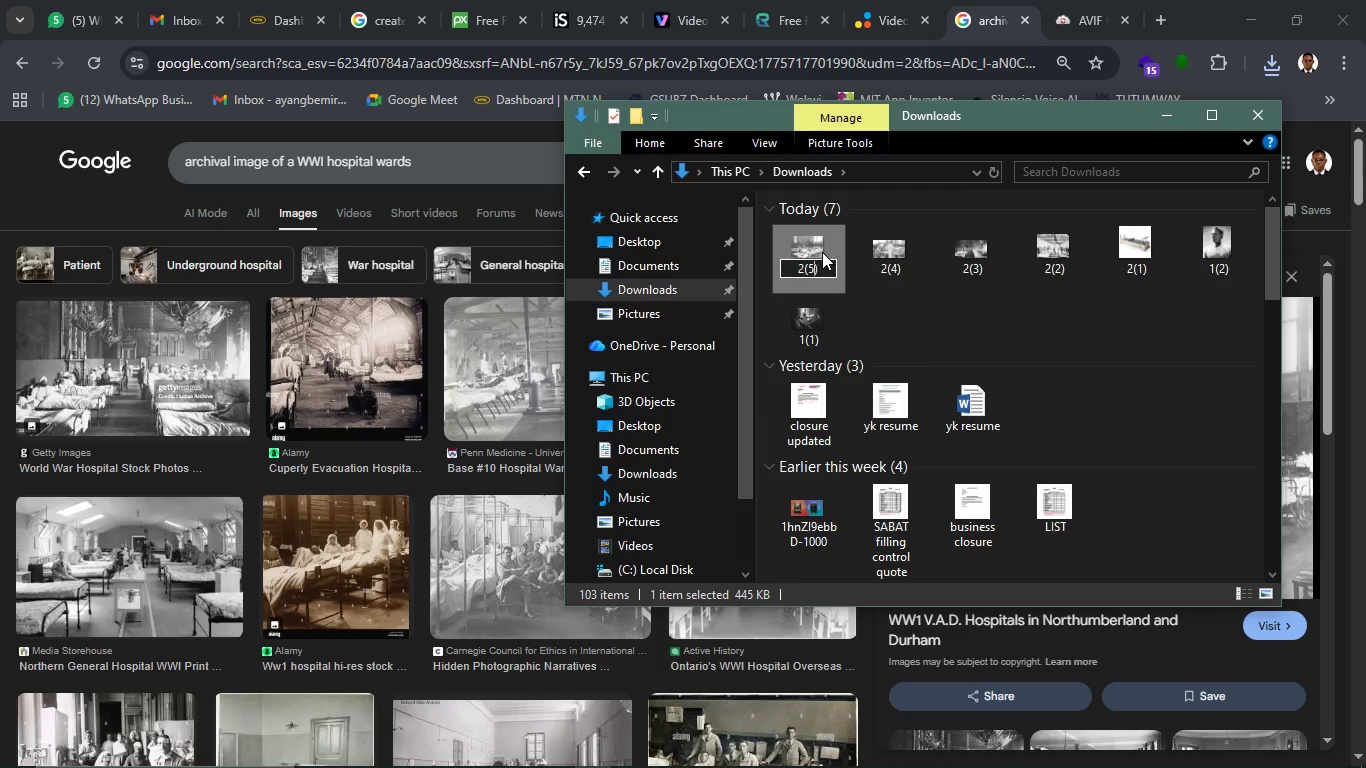 
key(5)
 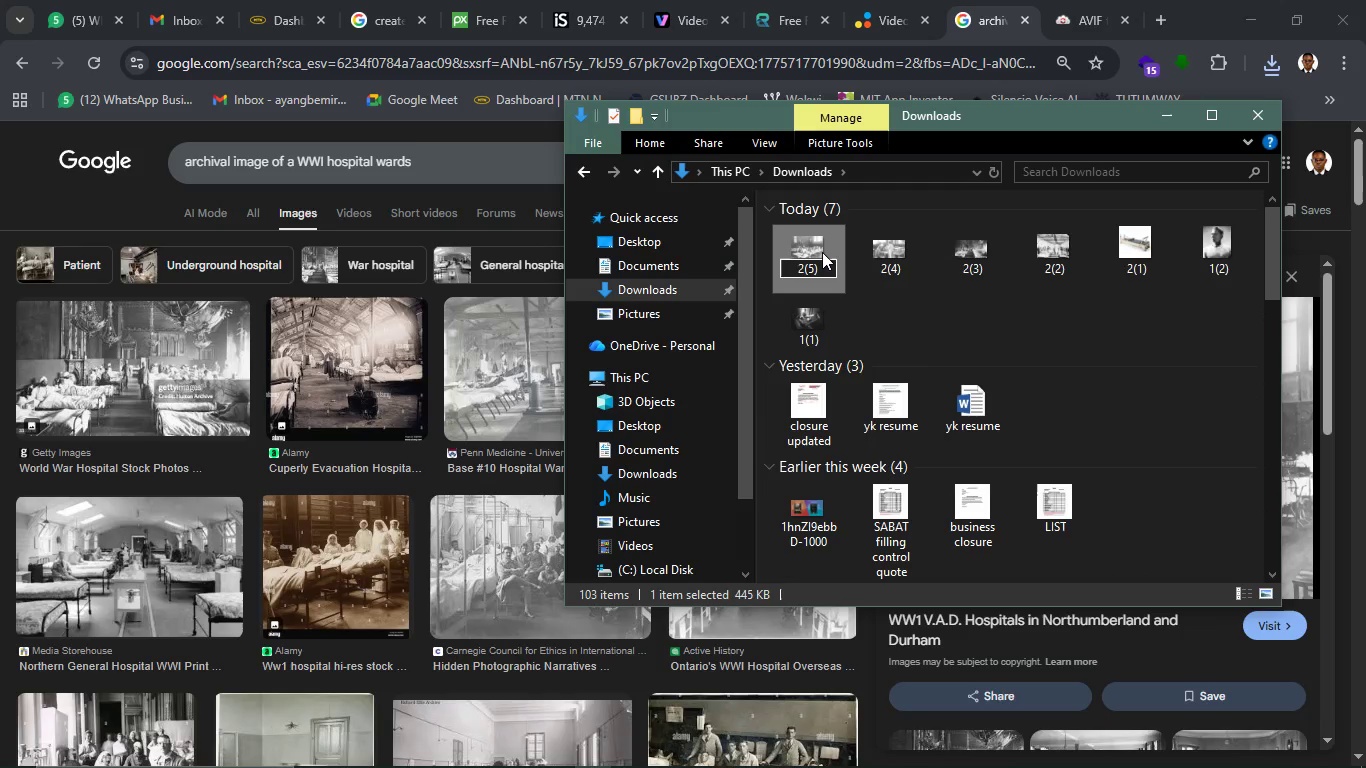 
key(Enter)
 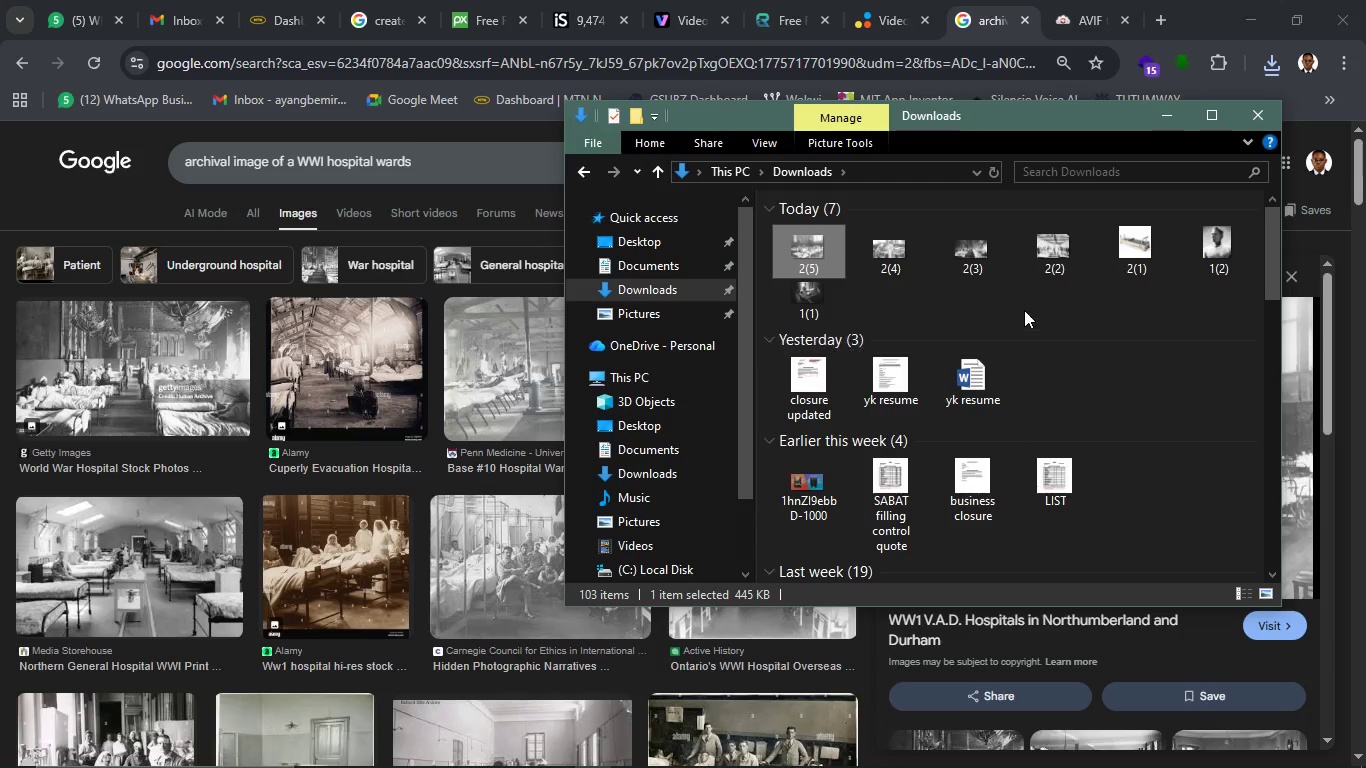 
left_click([1024, 310])
 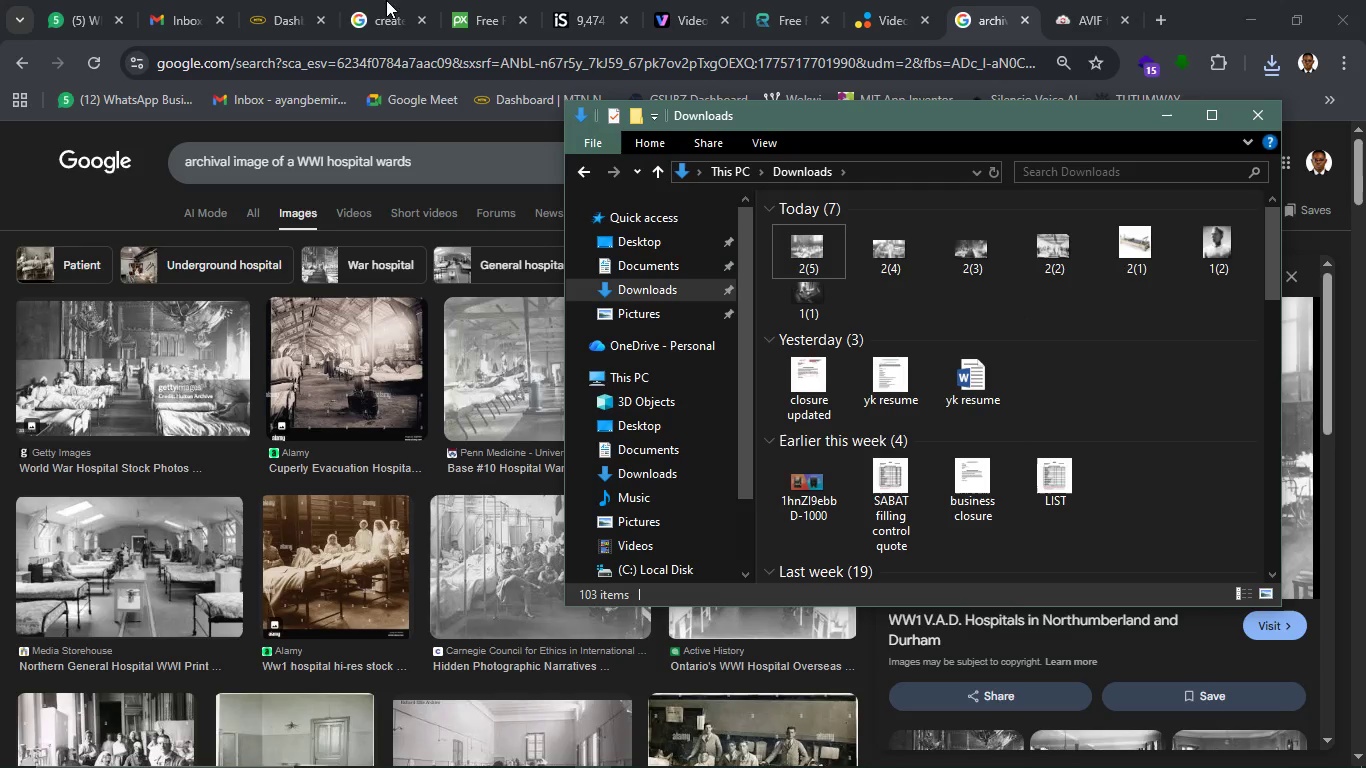 
left_click([352, 0])
 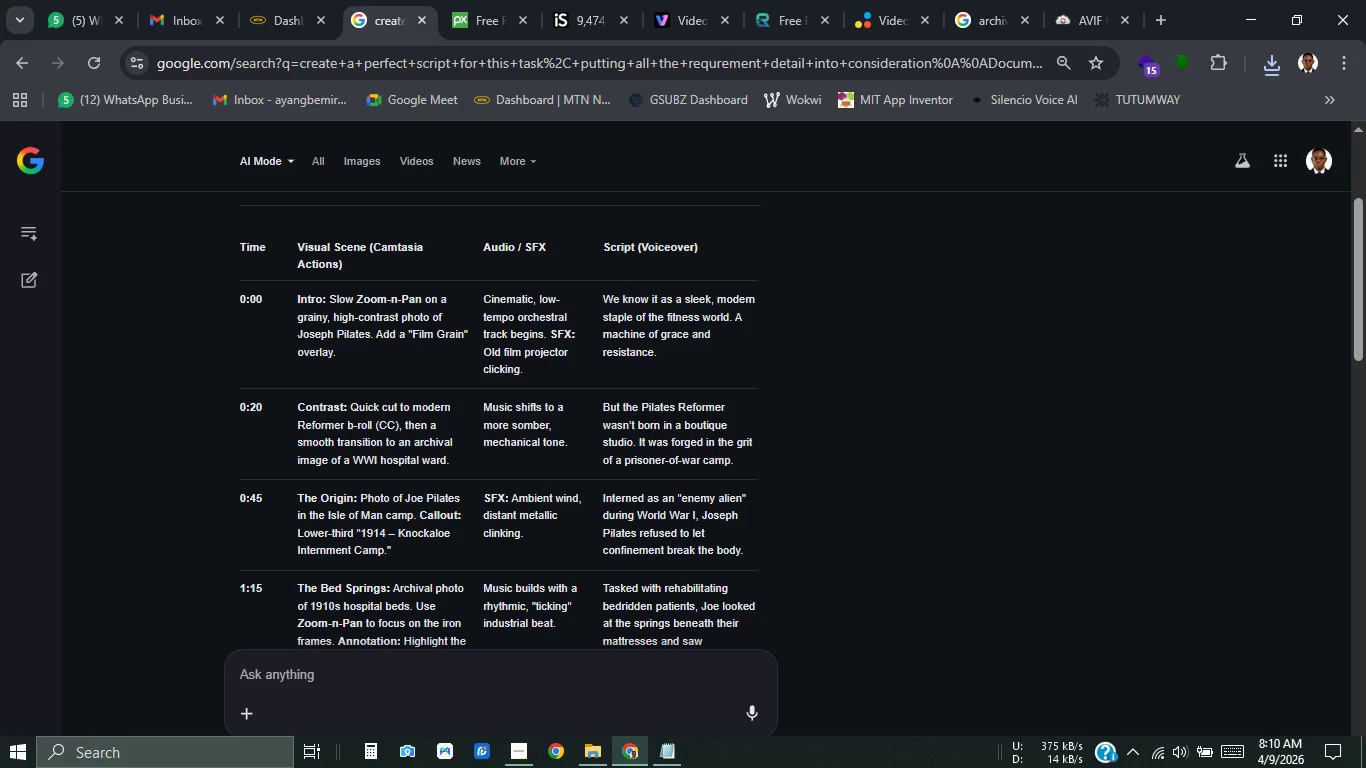 
wait(6.02)
 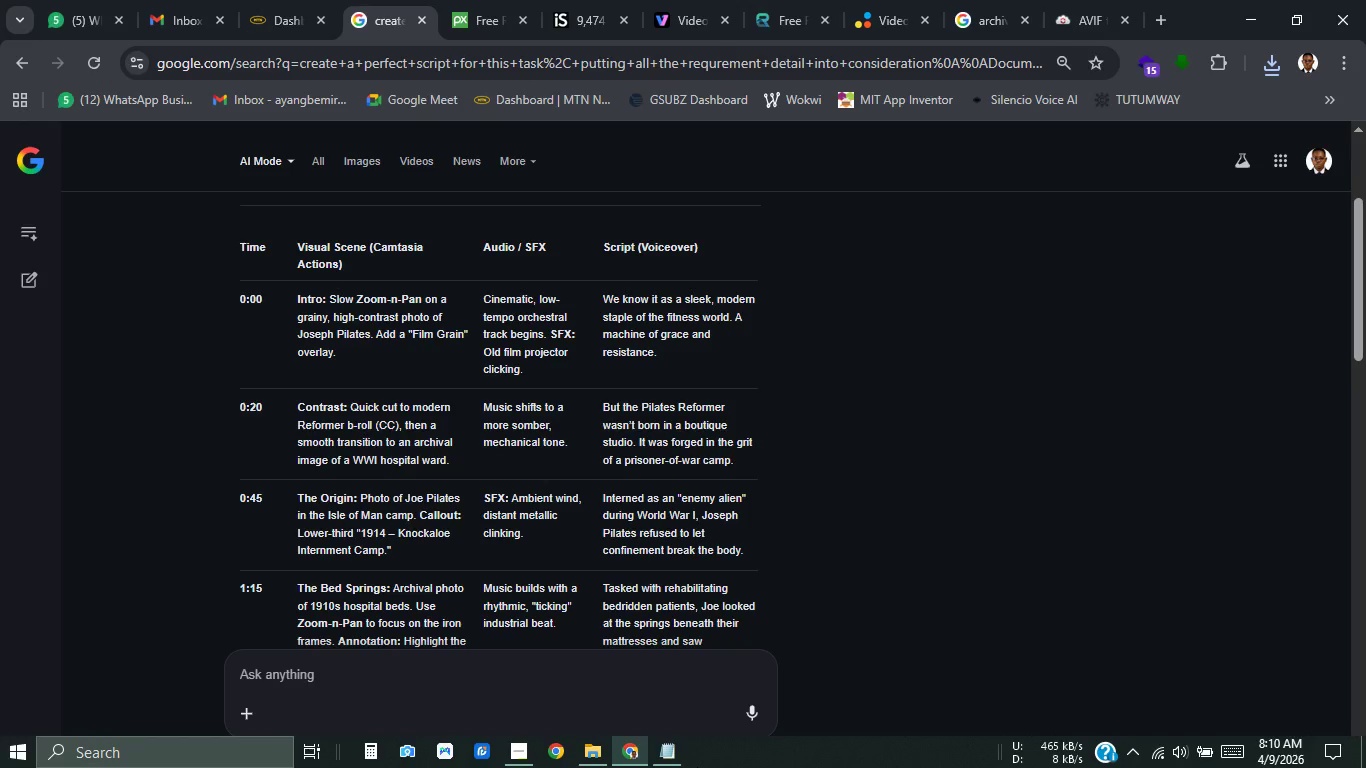 
left_click([505, 762])